 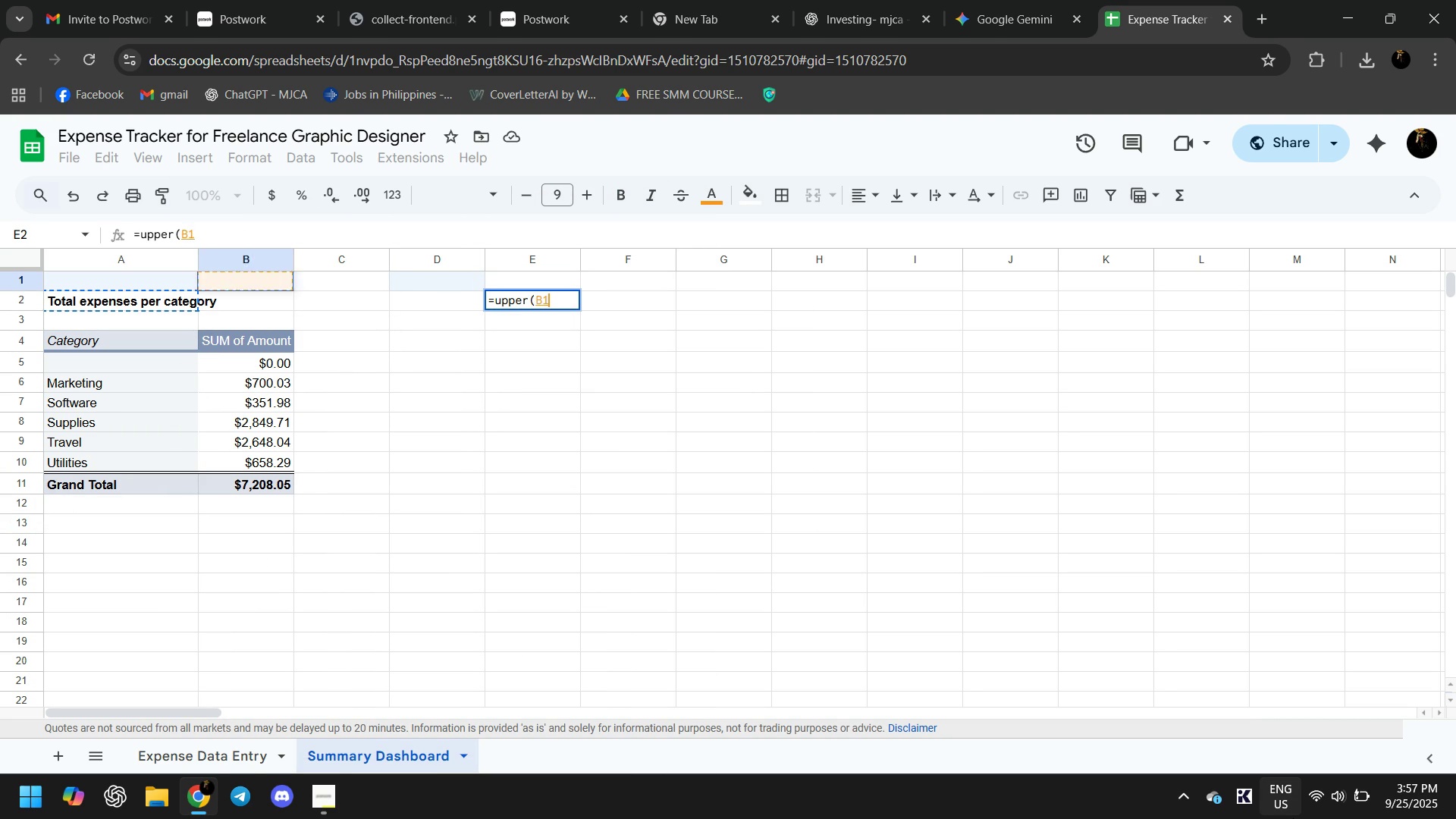 
key(ArrowLeft)
 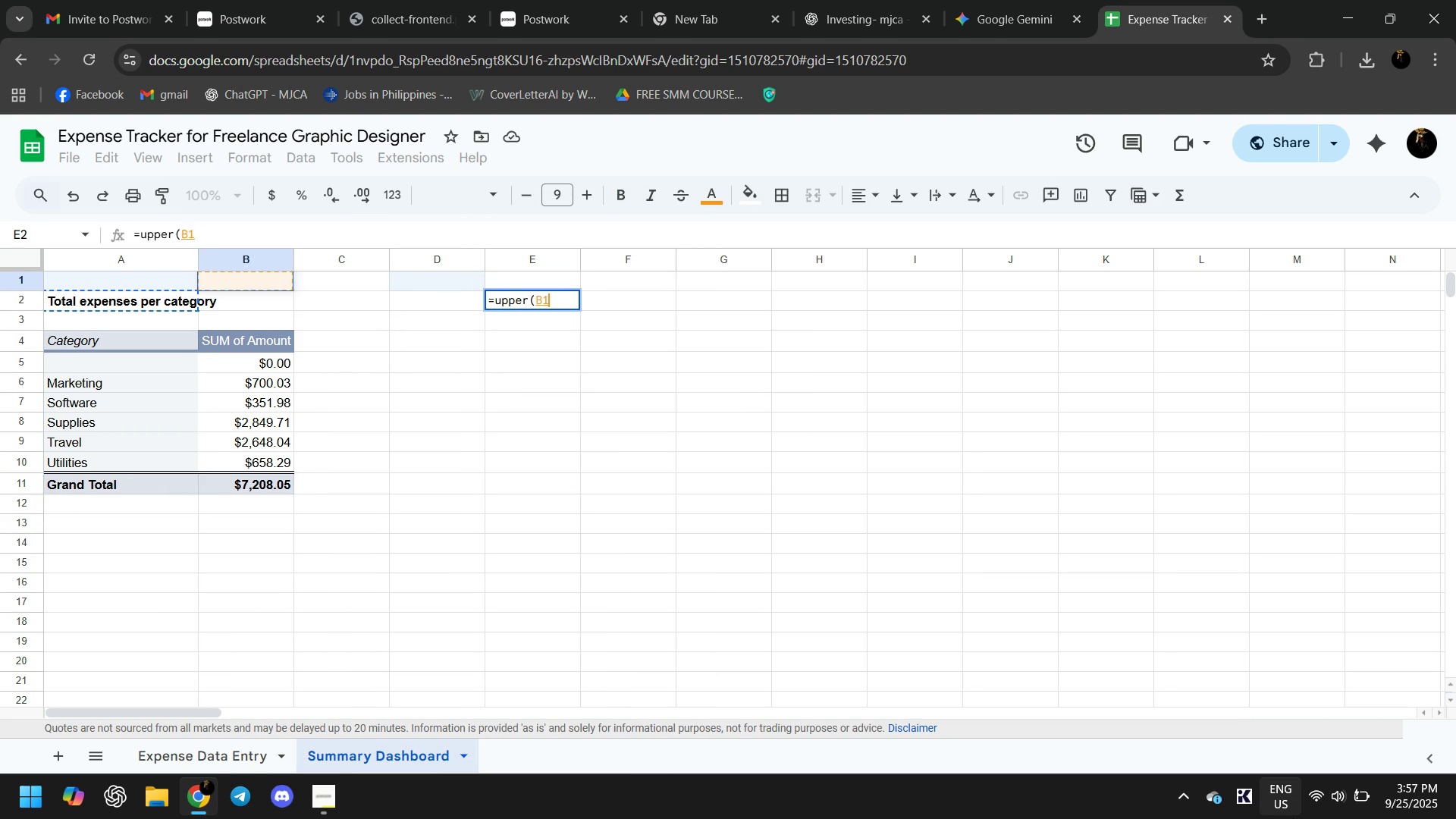 
key(ArrowLeft)
 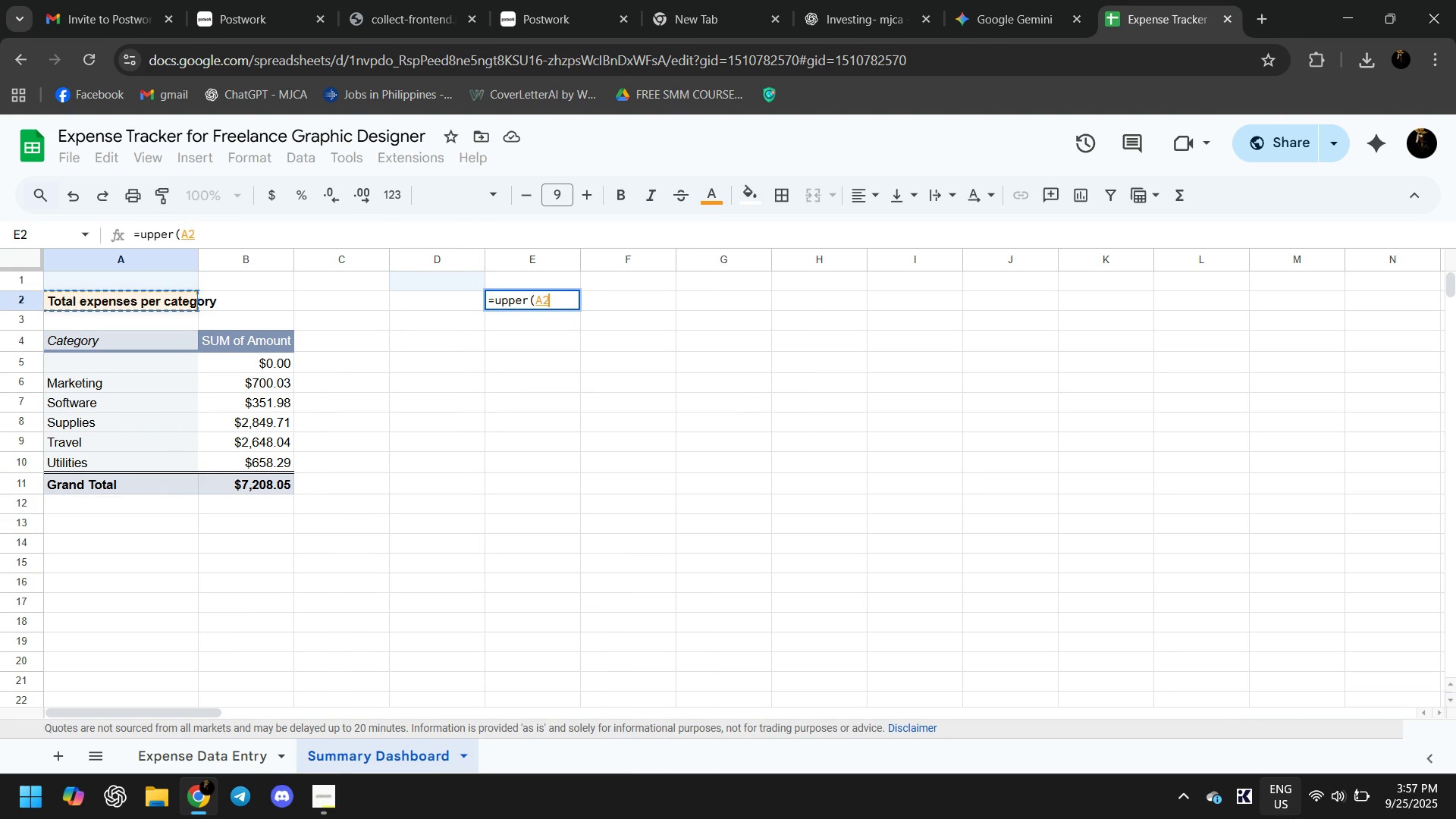 
key(ArrowDown)
 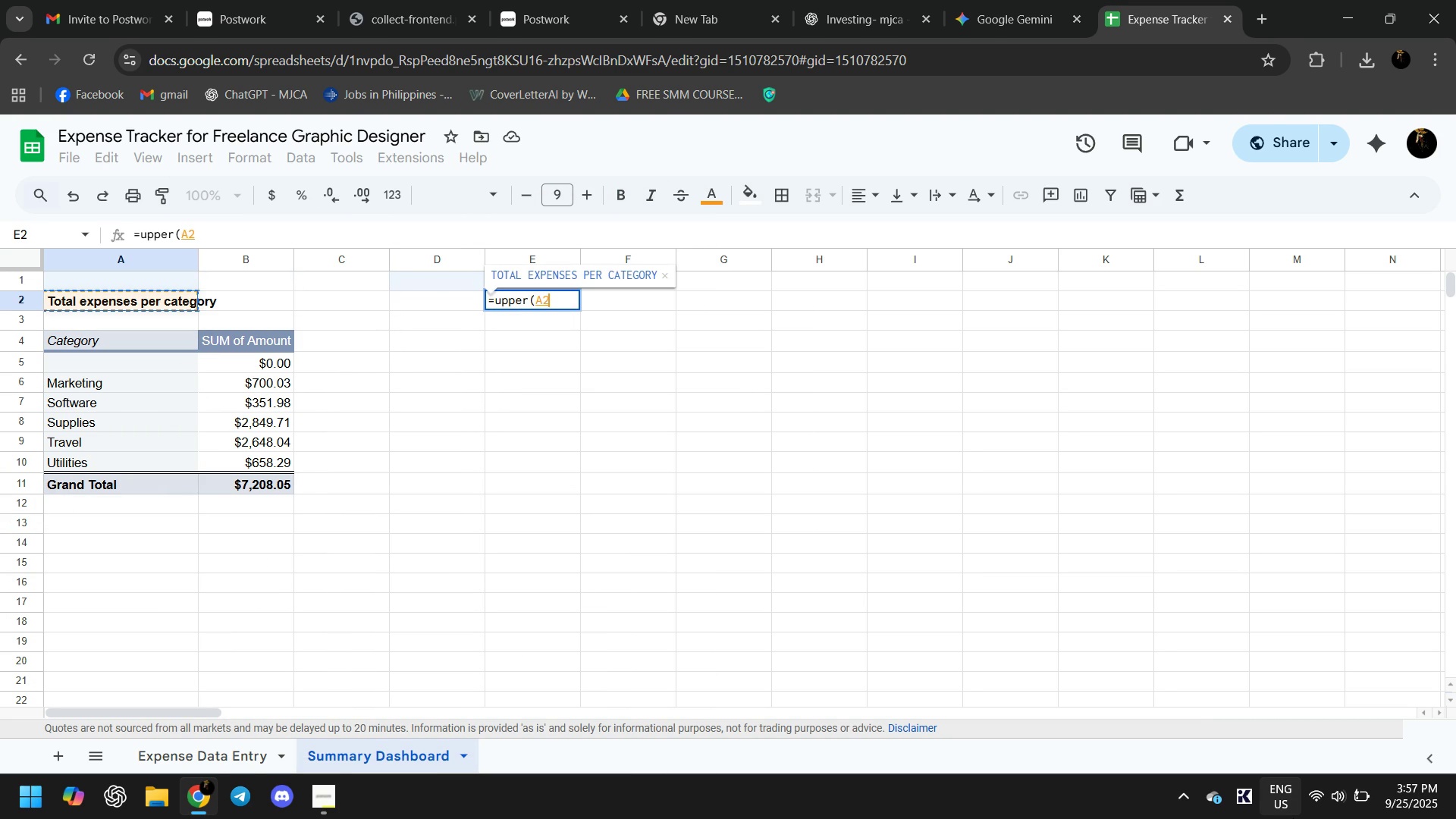 
key(Enter)
 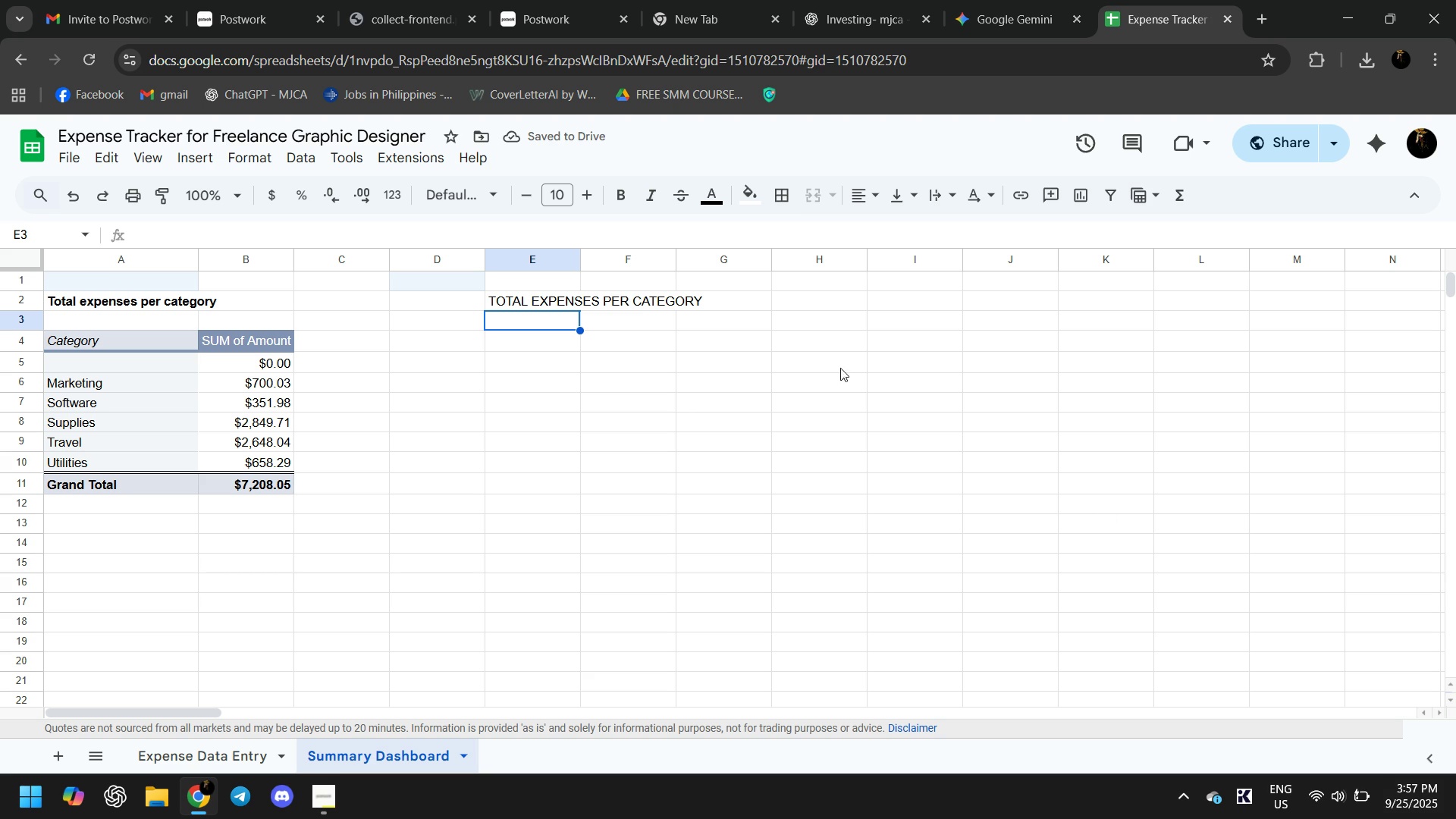 
left_click([535, 311])
 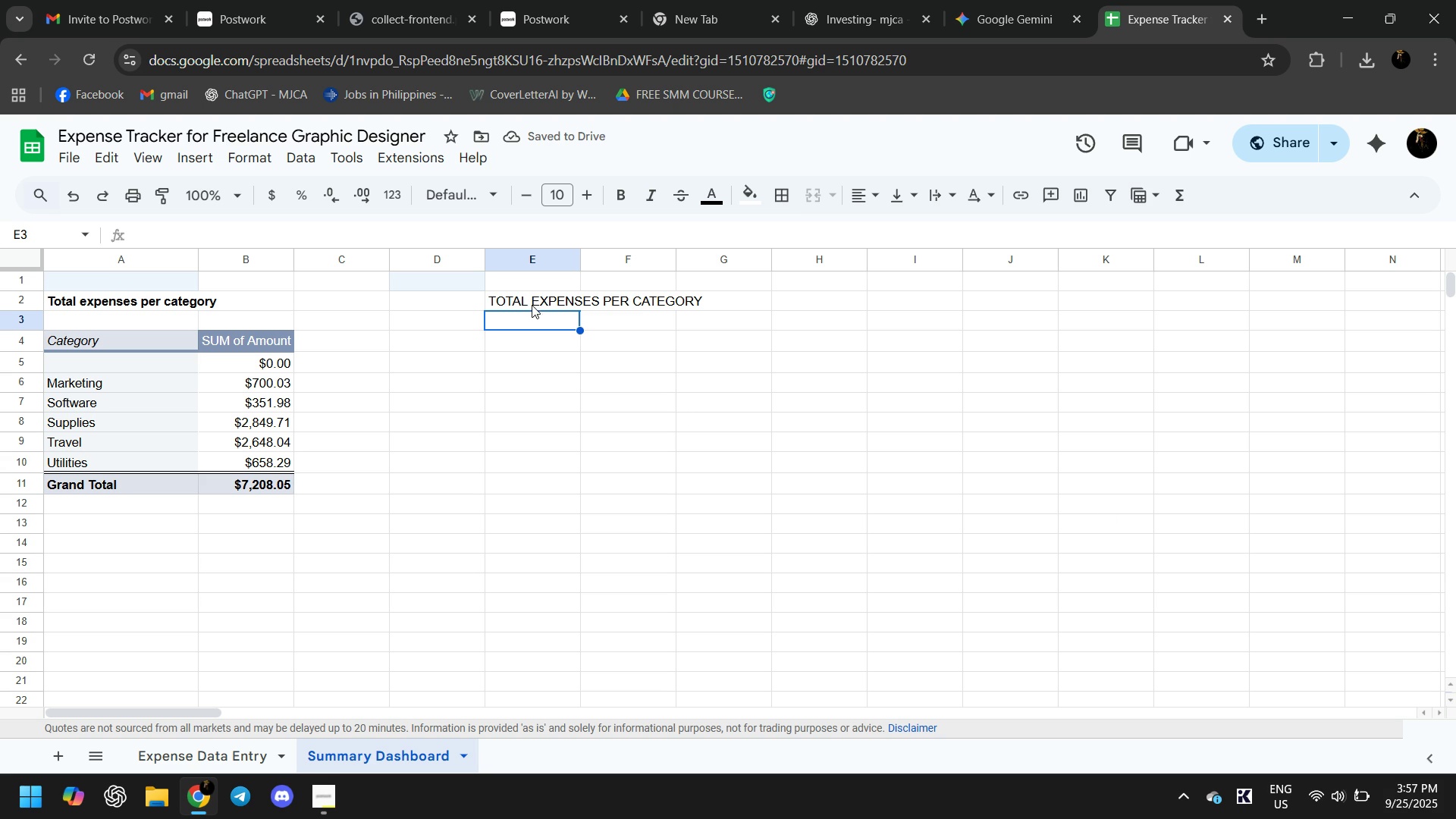 
double_click([531, 304])